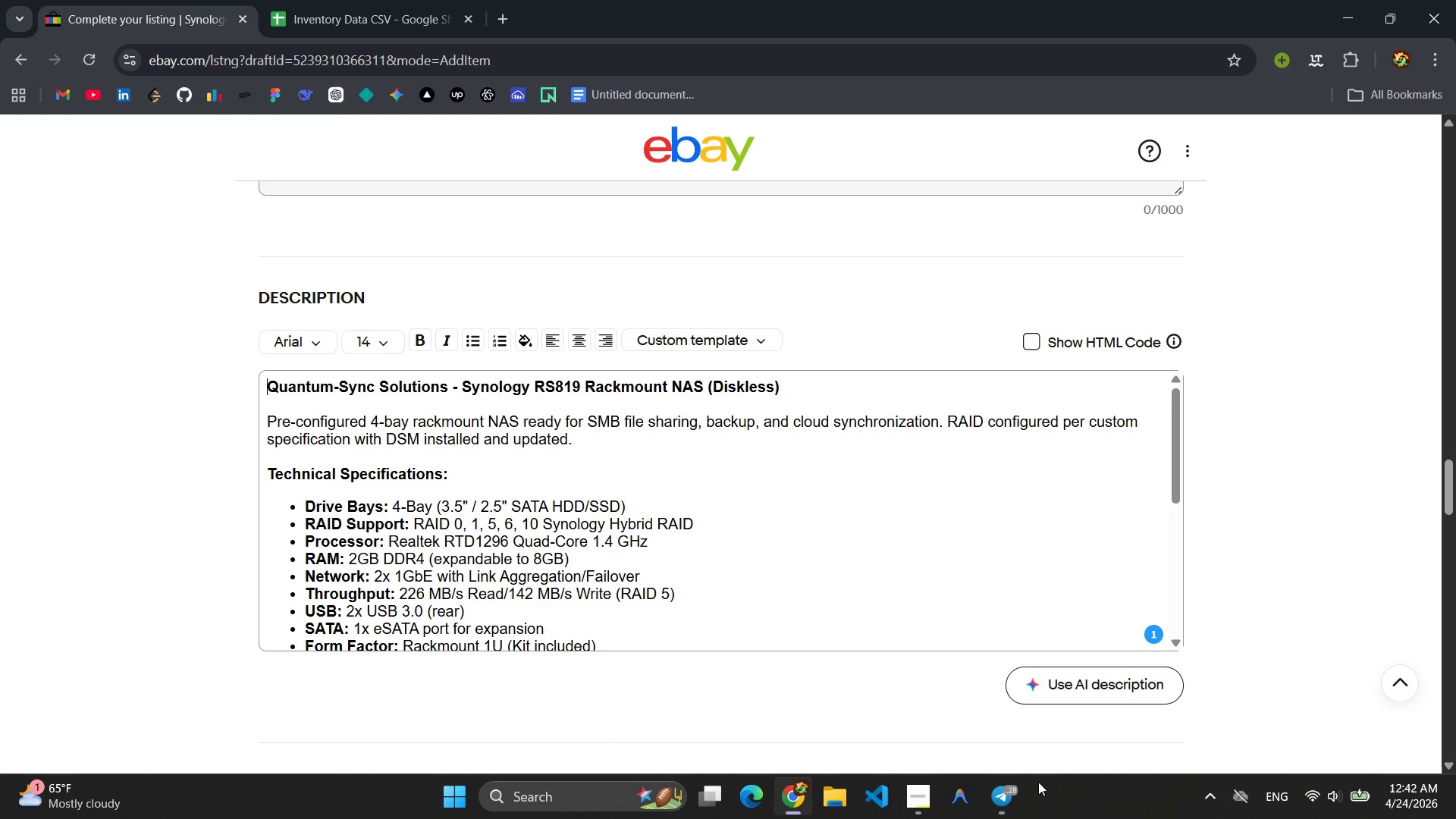 
left_click([924, 795])